 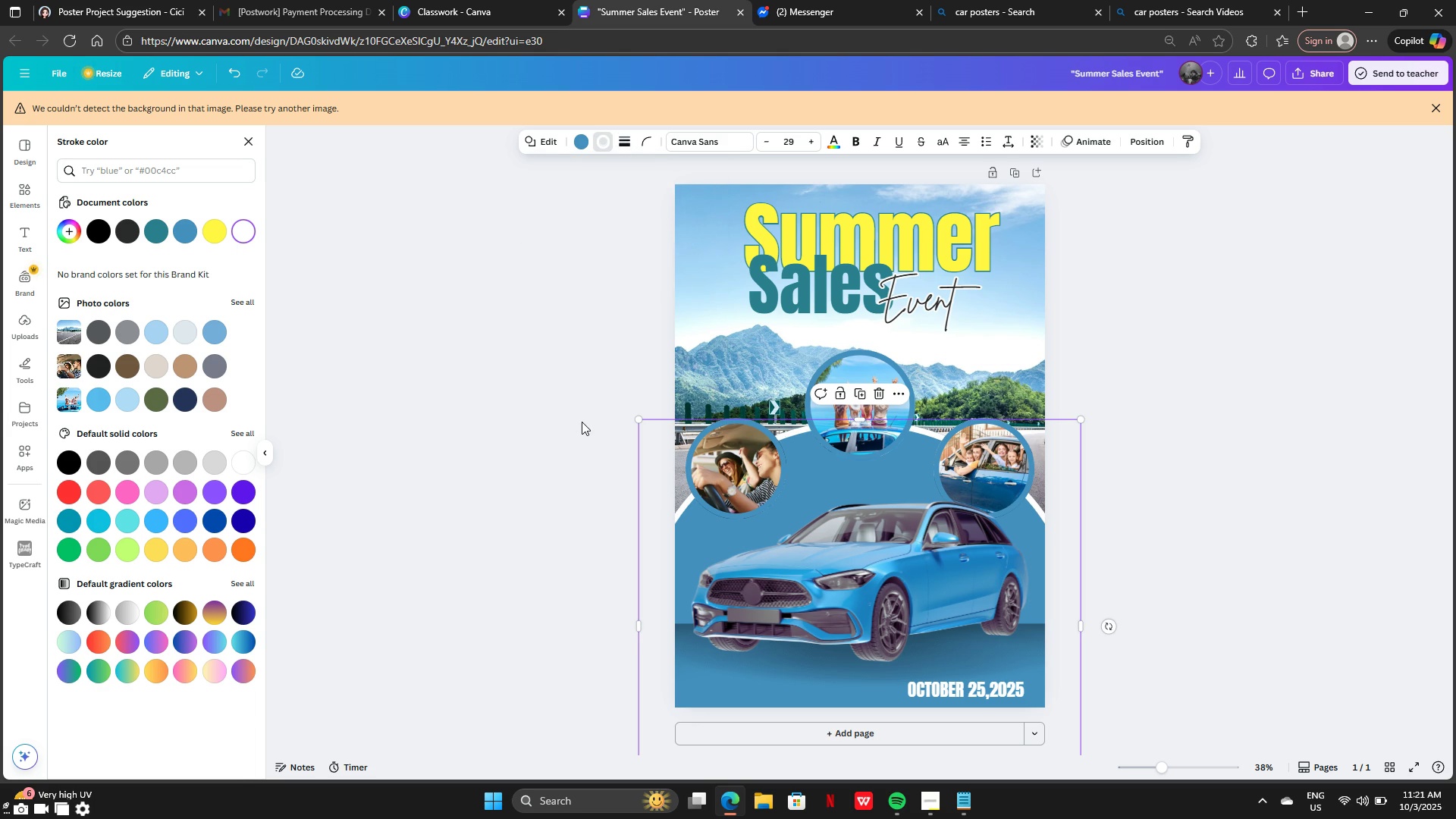 
left_click([582, 421])
 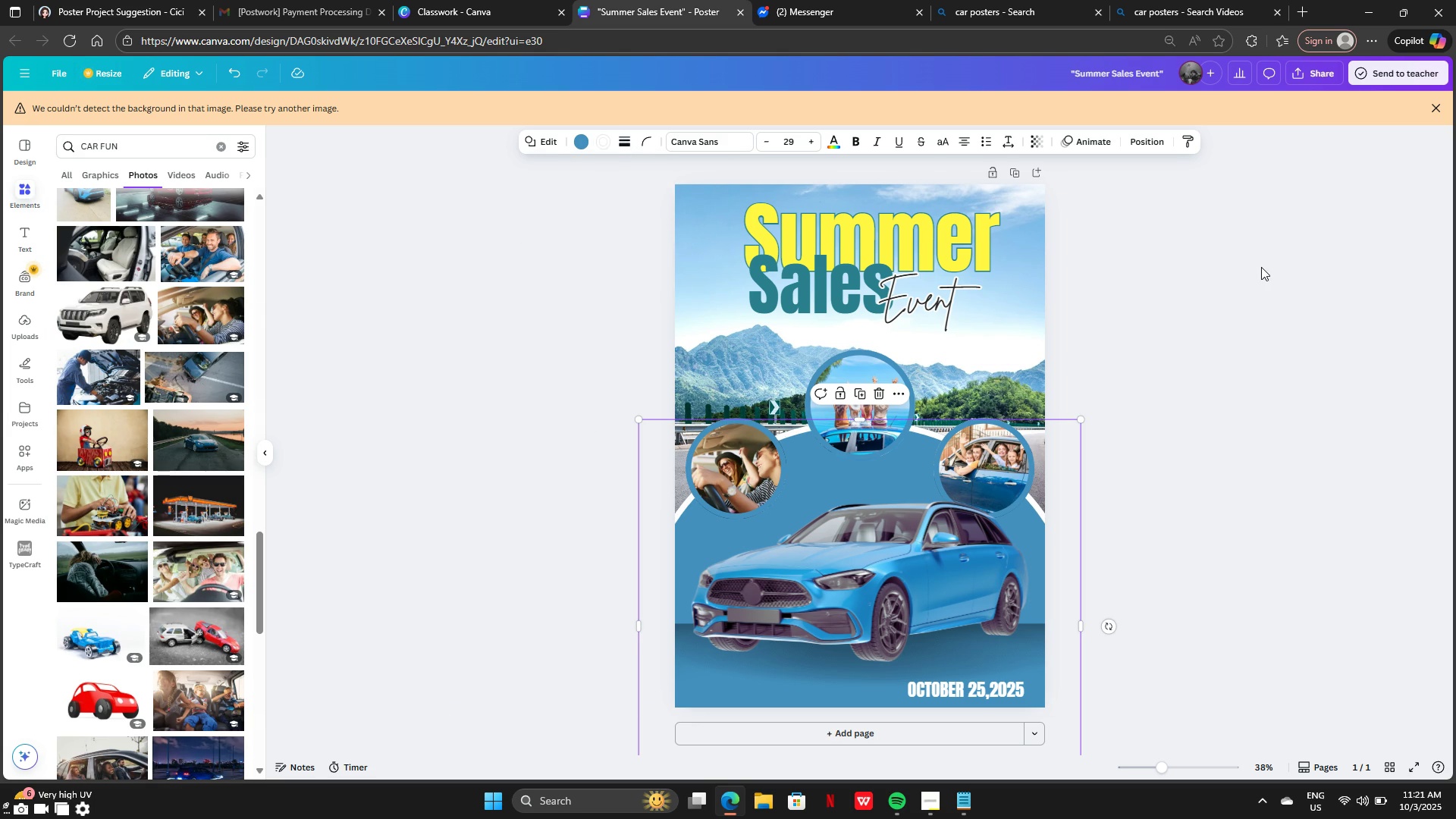 
left_click([1261, 267])
 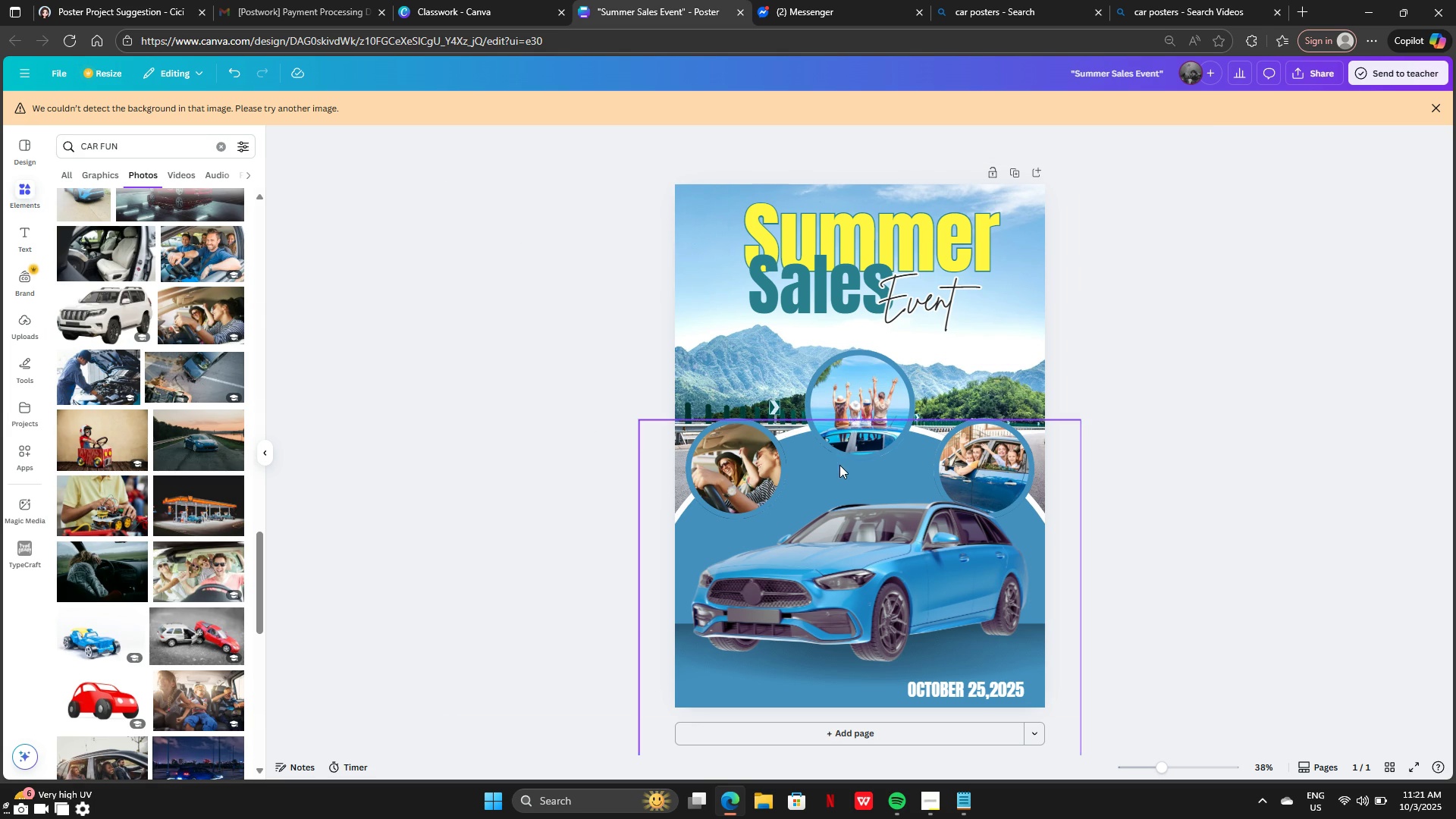 
left_click([843, 405])
 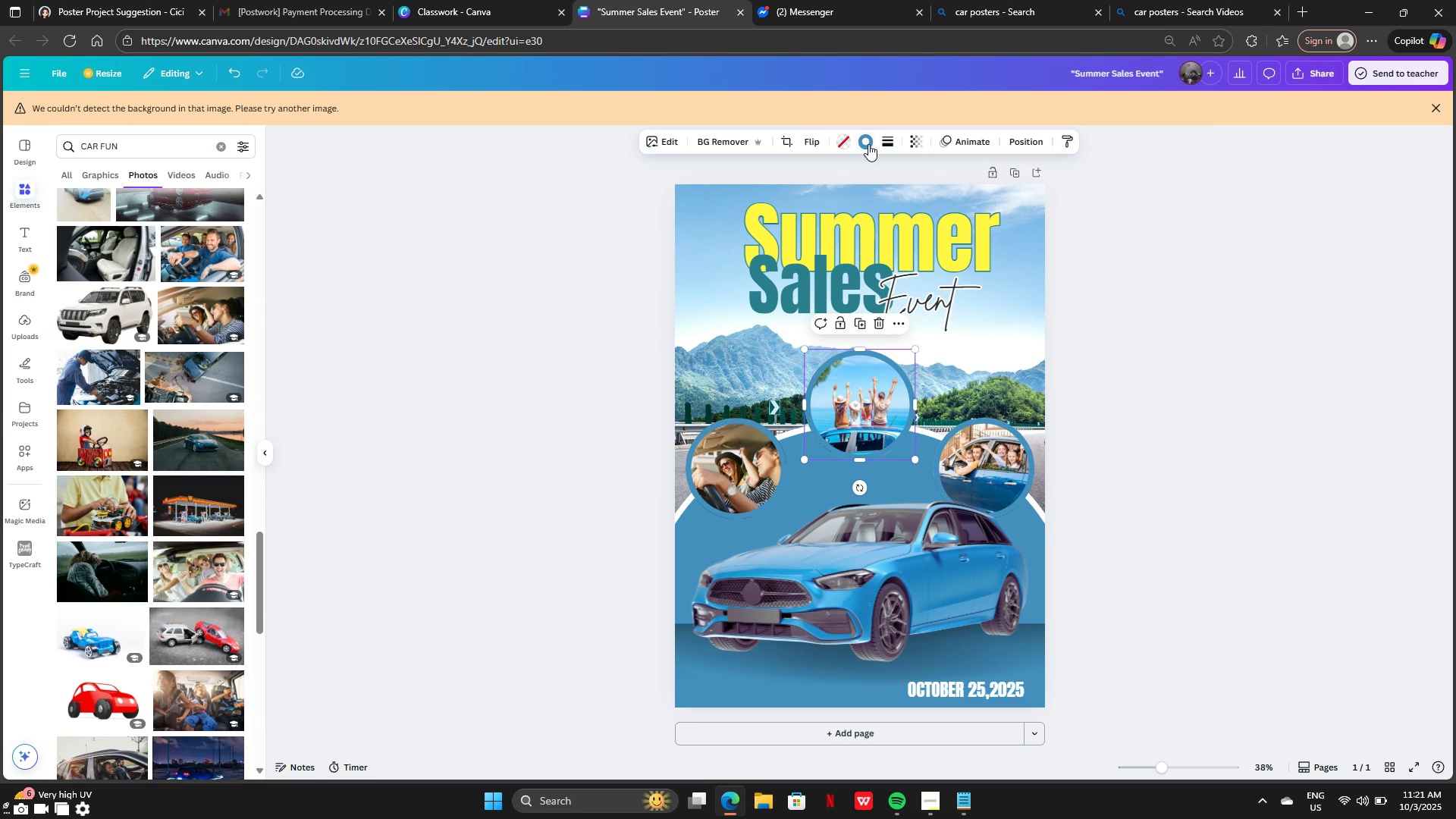 
left_click([868, 143])
 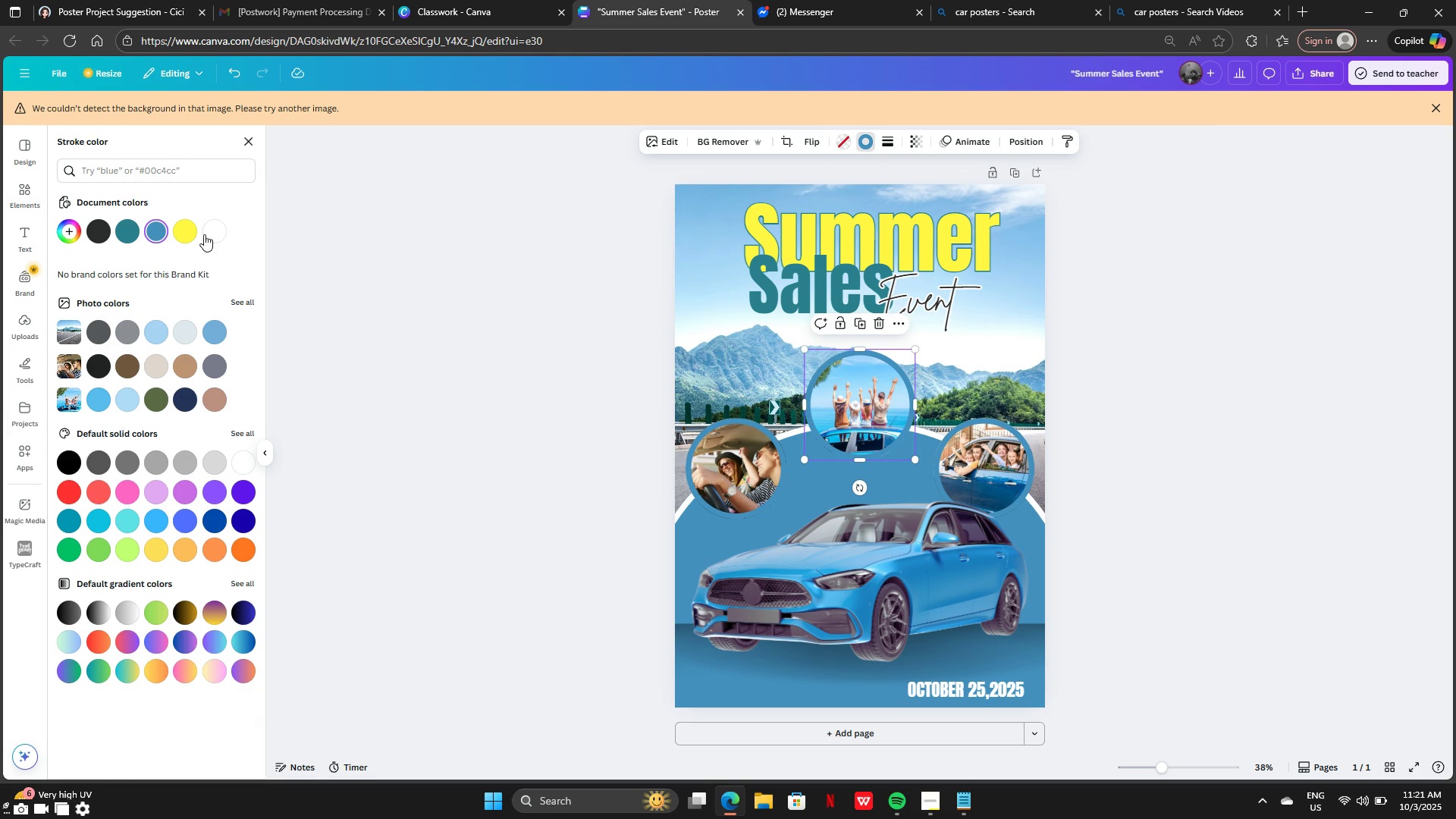 
left_click([204, 234])
 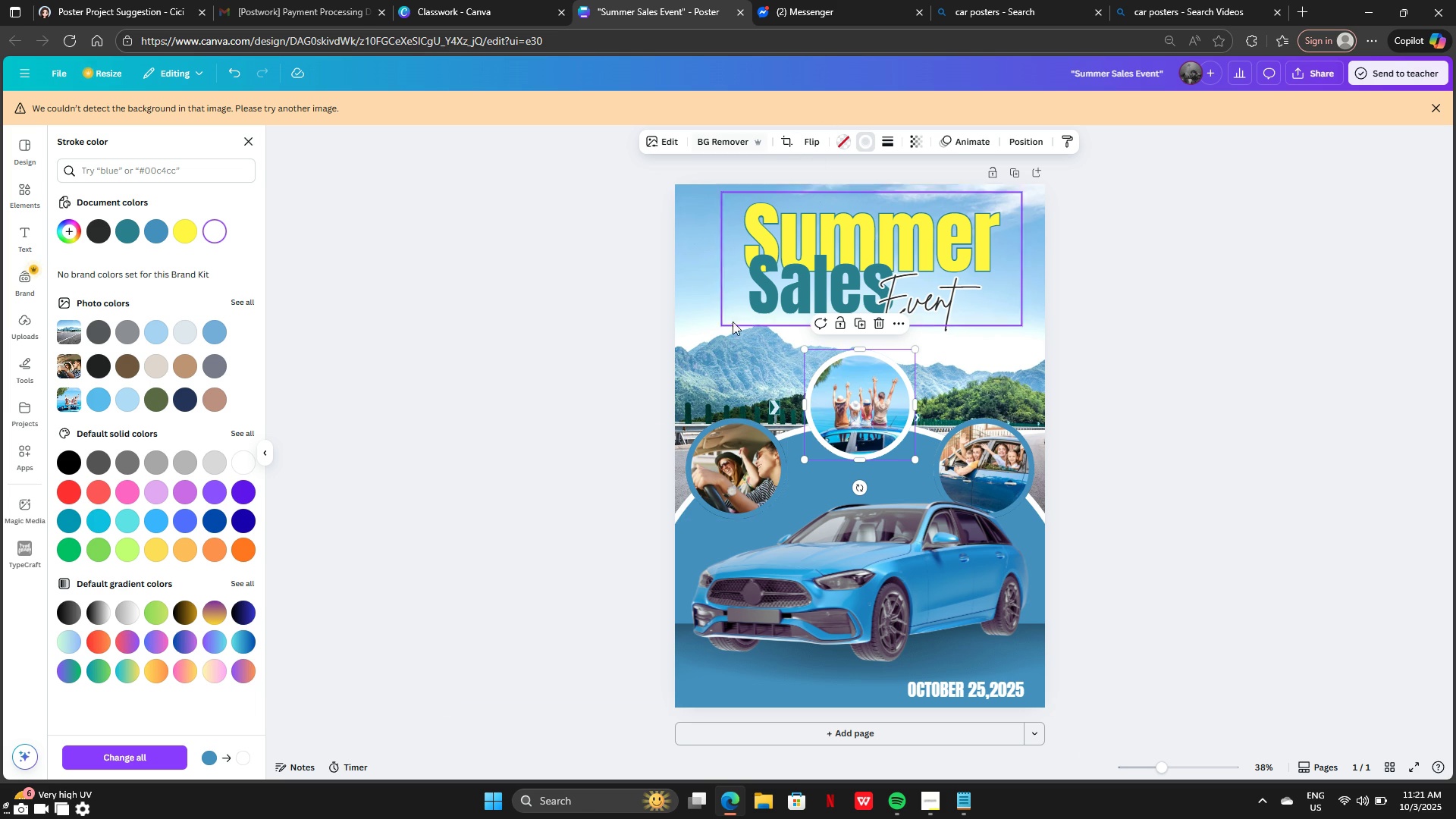 
left_click([733, 472])
 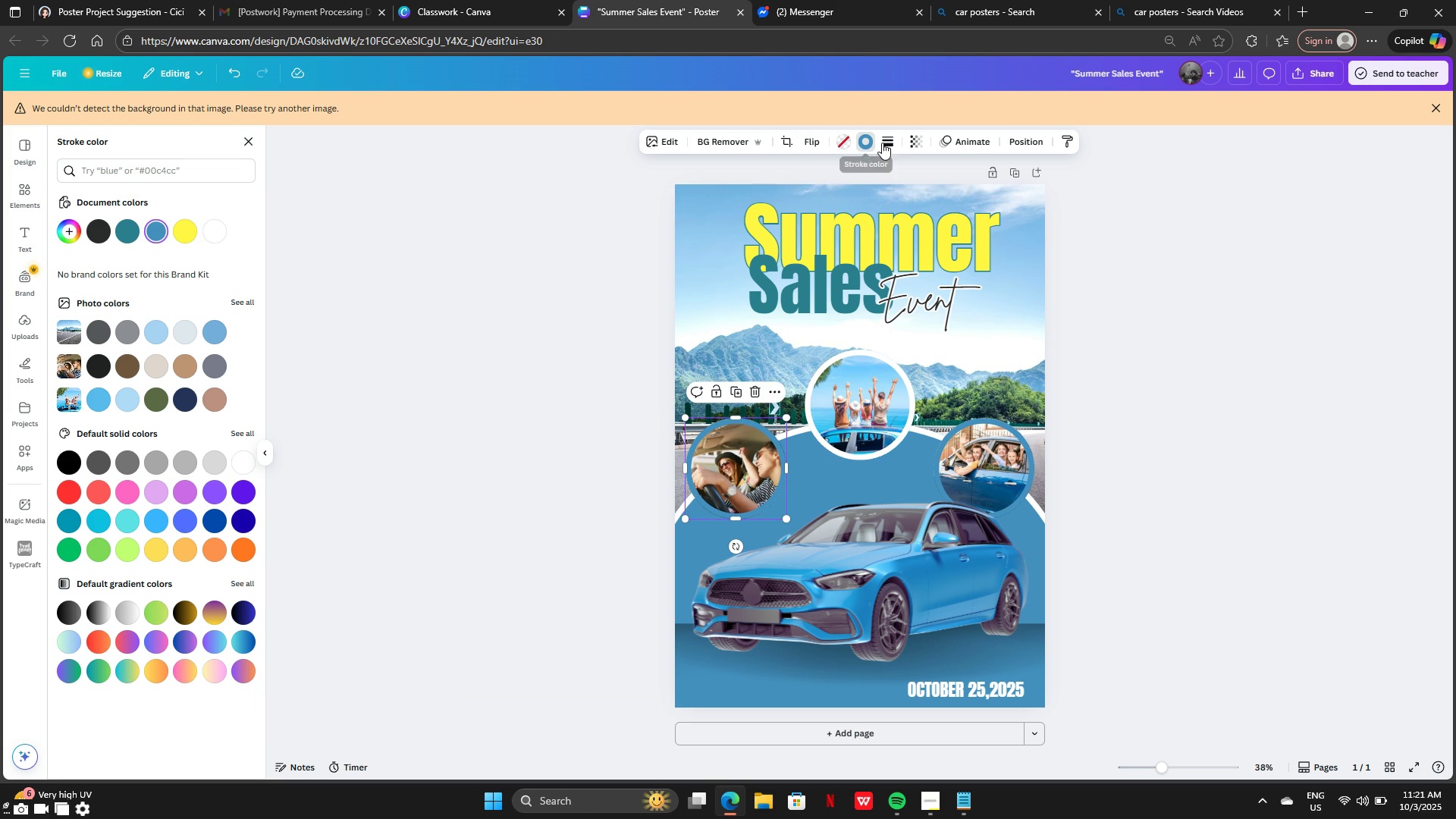 
left_click([893, 142])
 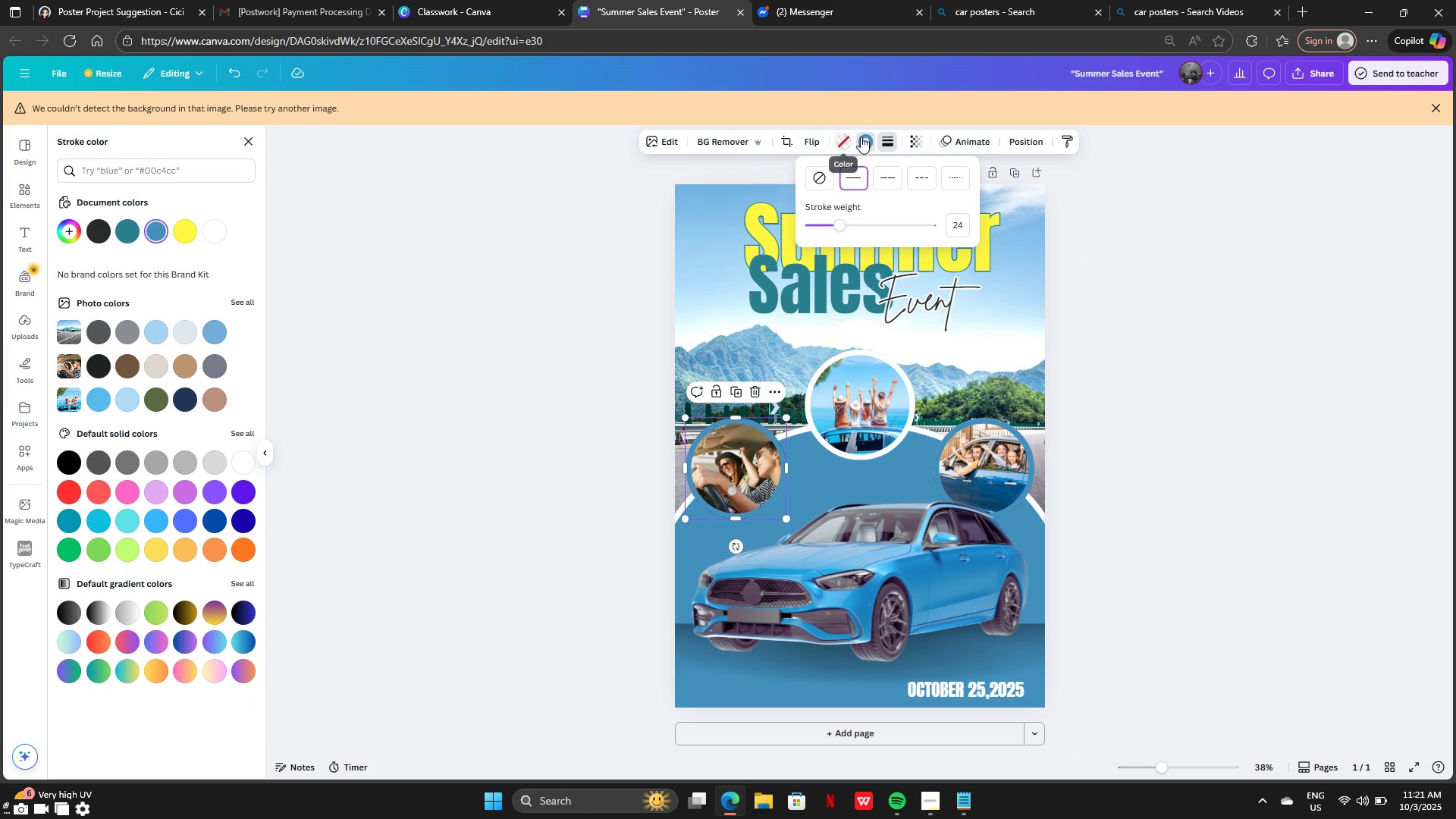 
left_click([864, 139])
 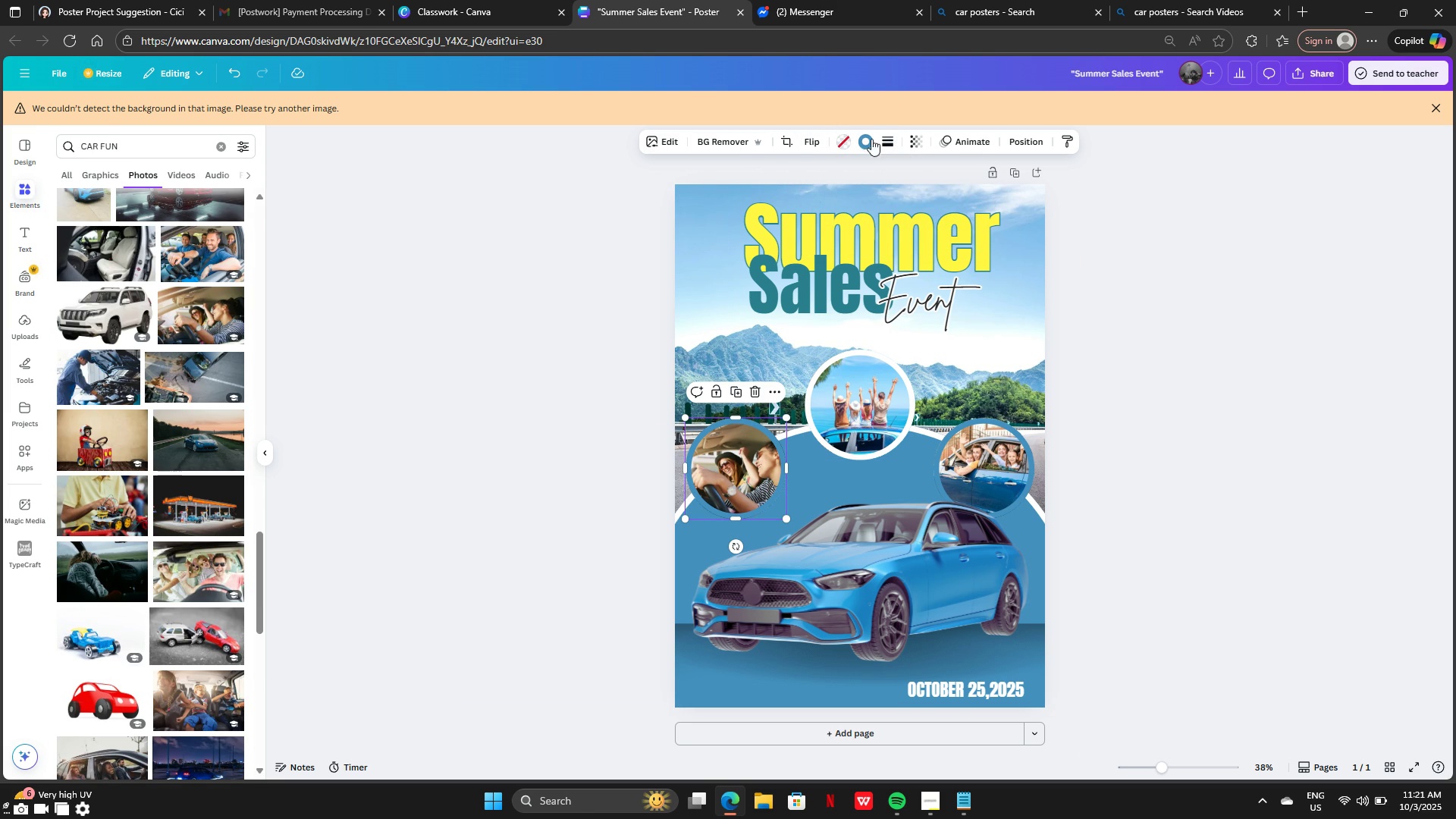 
left_click([868, 142])
 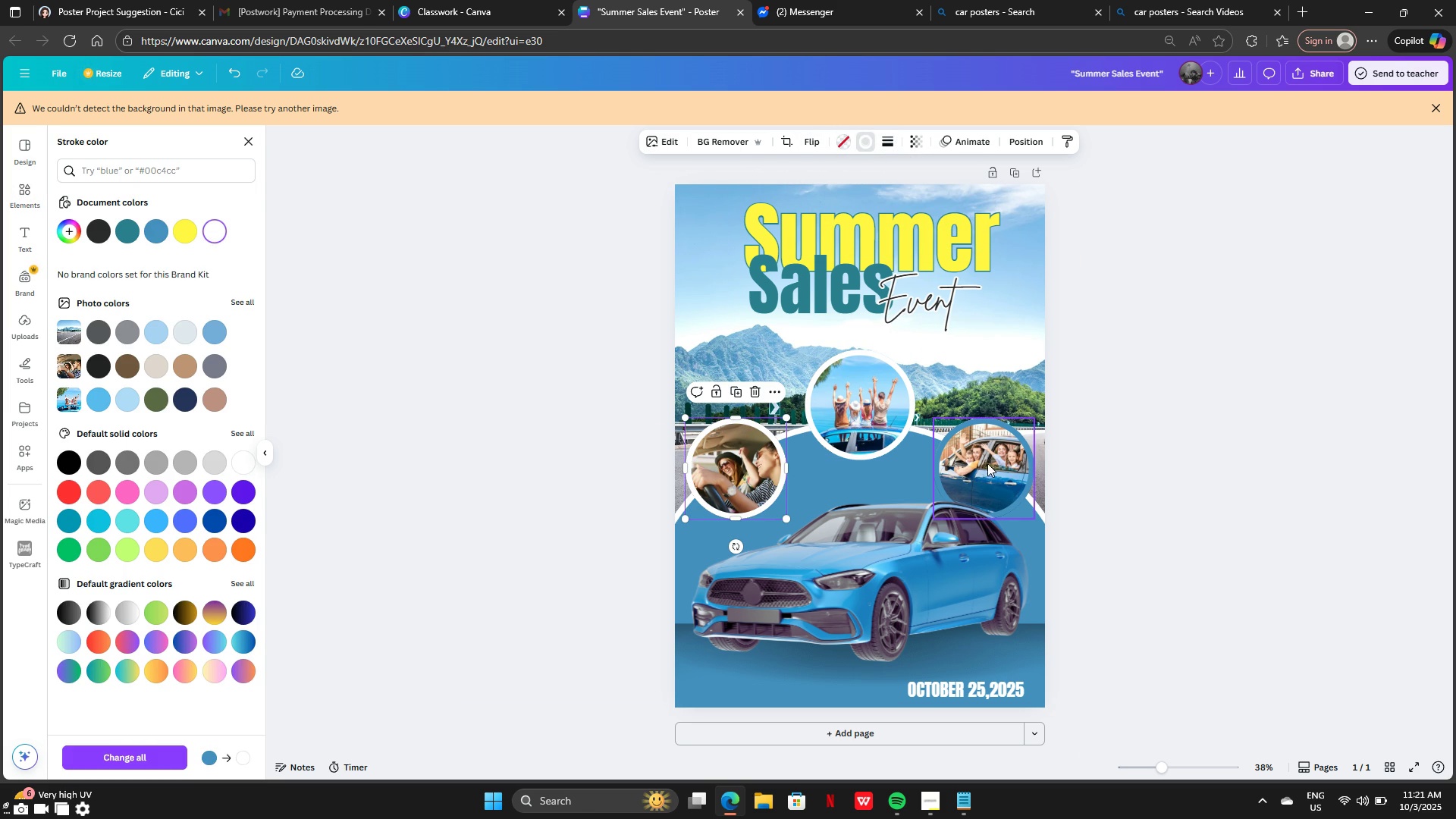 
left_click([990, 463])
 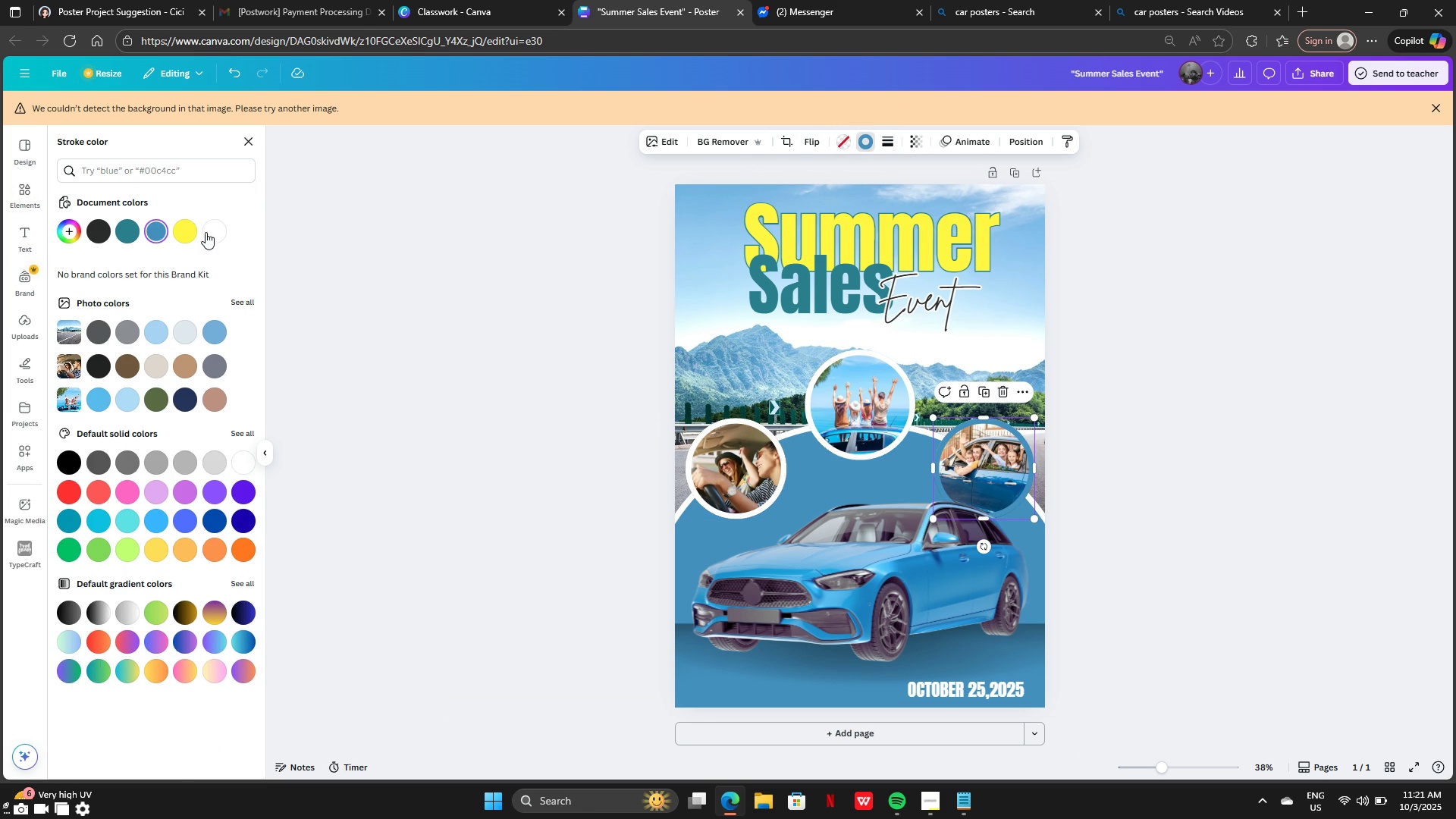 
left_click([206, 232])
 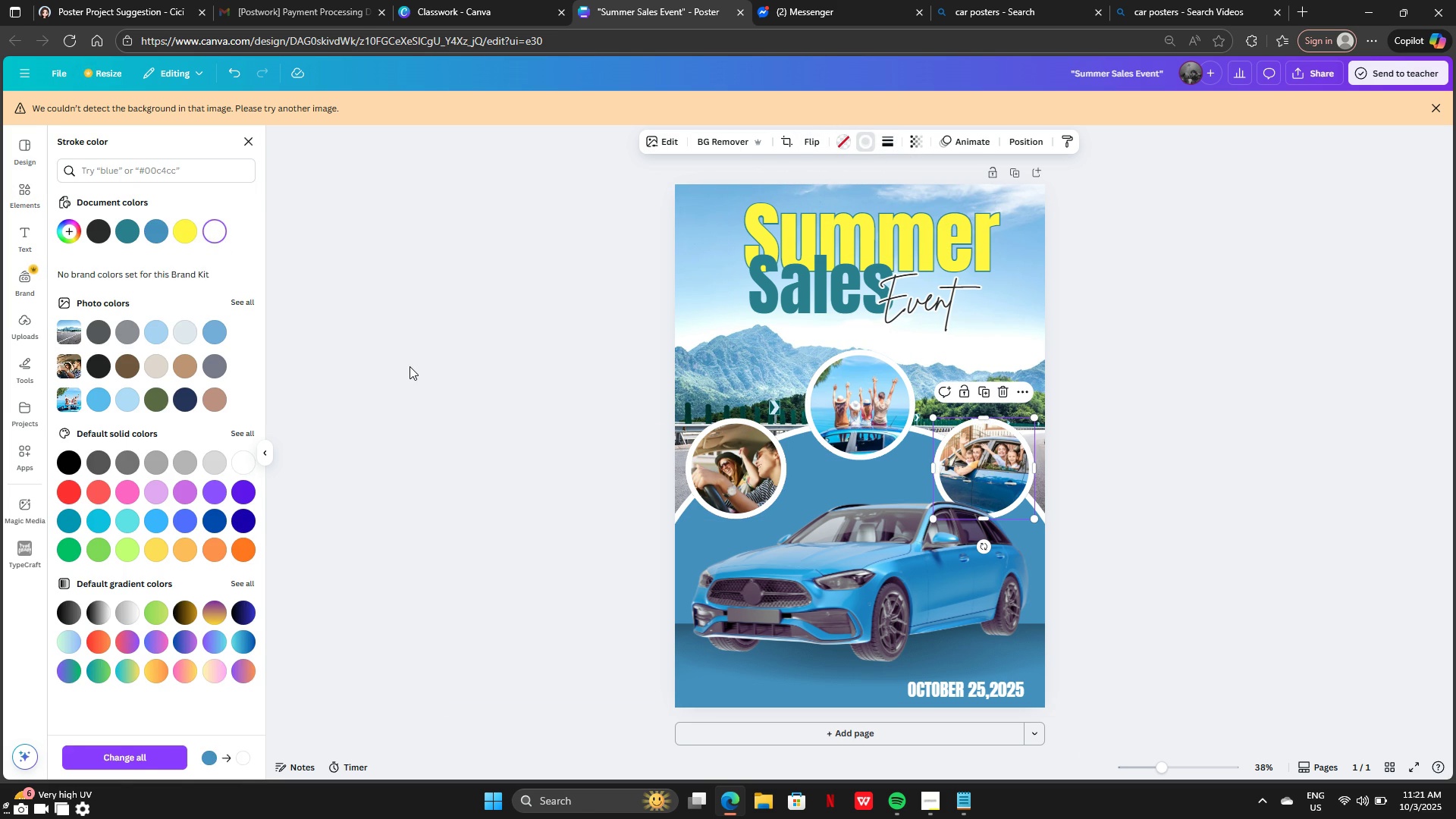 
left_click([410, 366])
 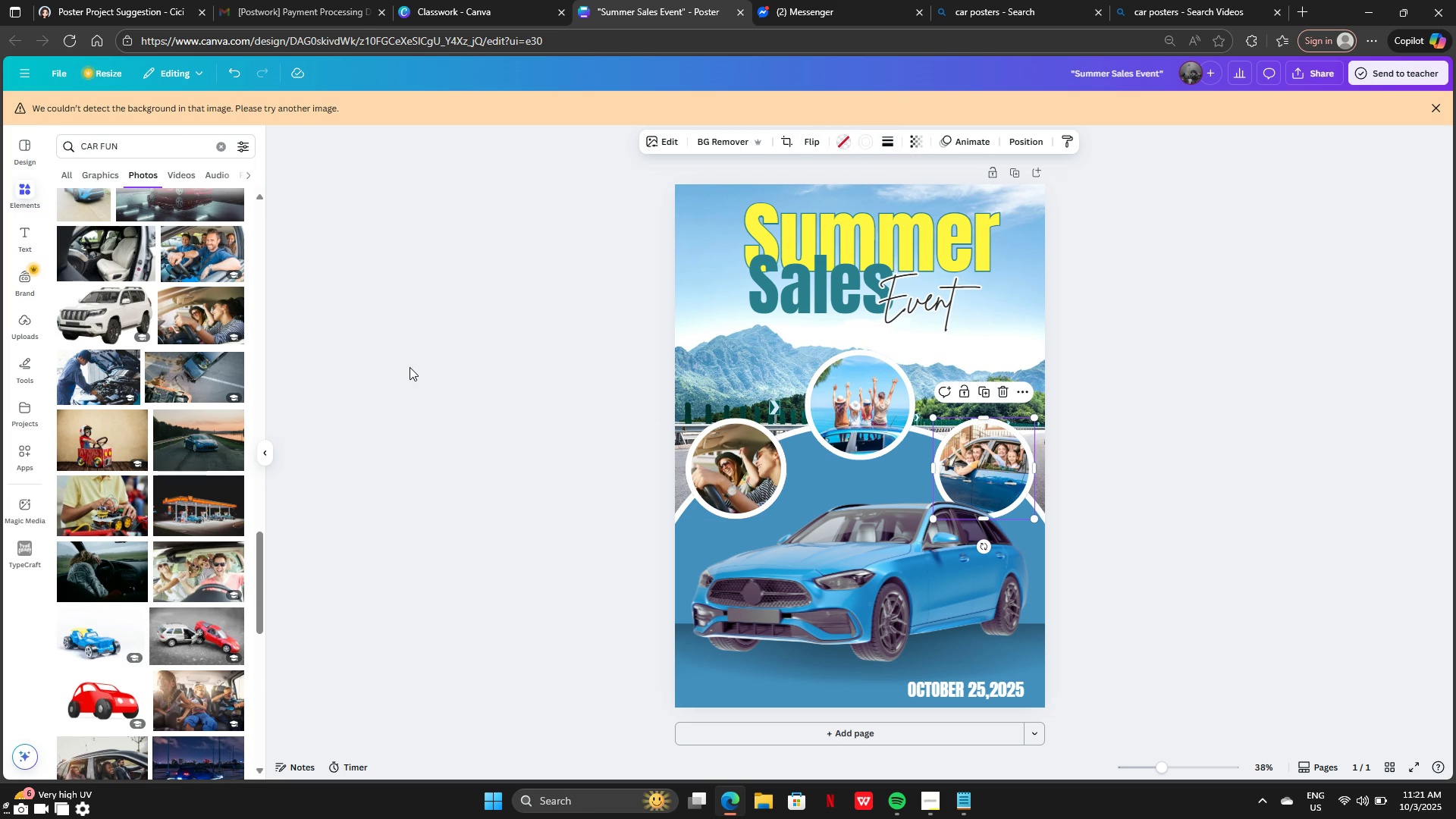 
left_click([410, 367])
 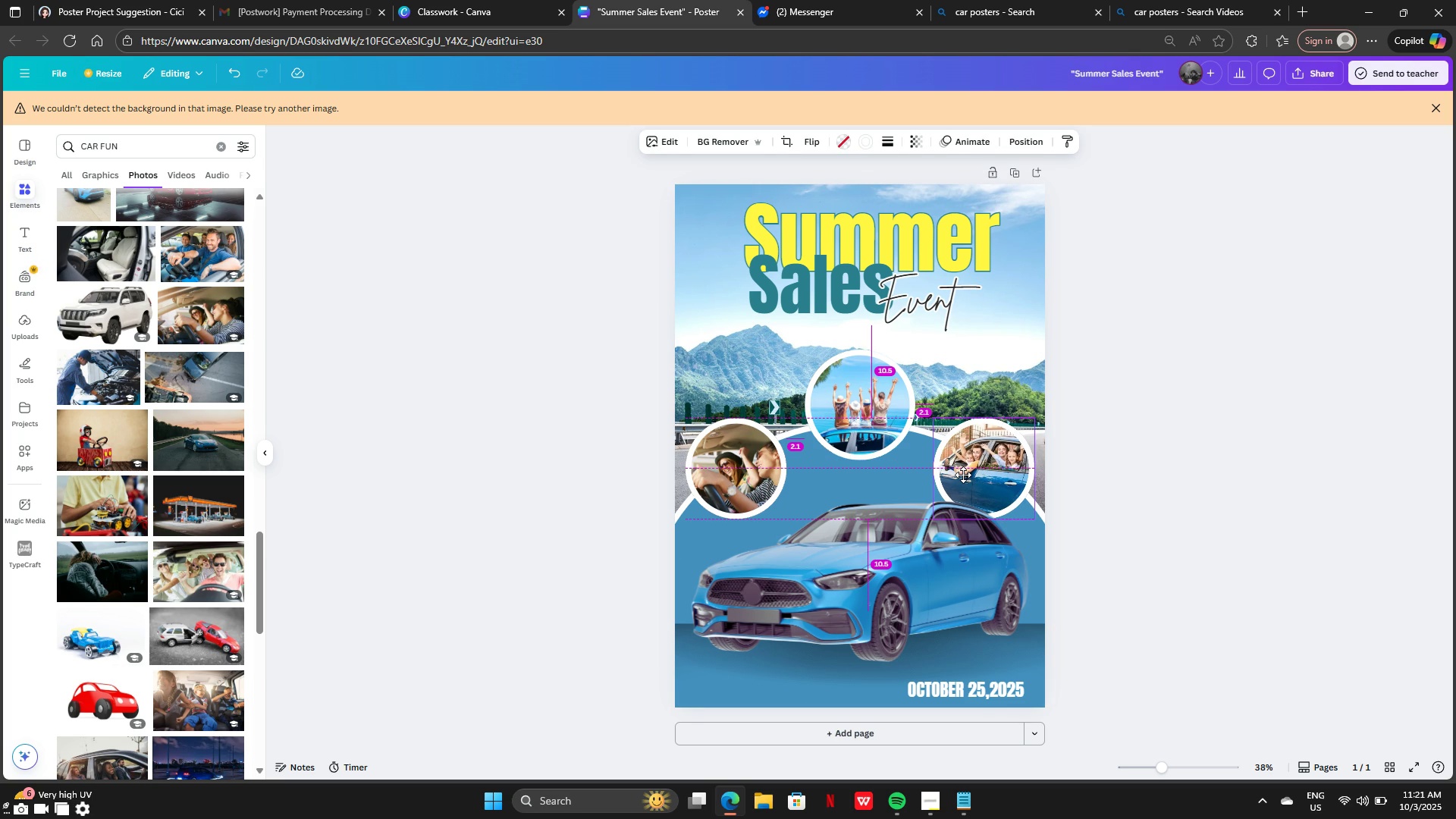 
wait(7.12)
 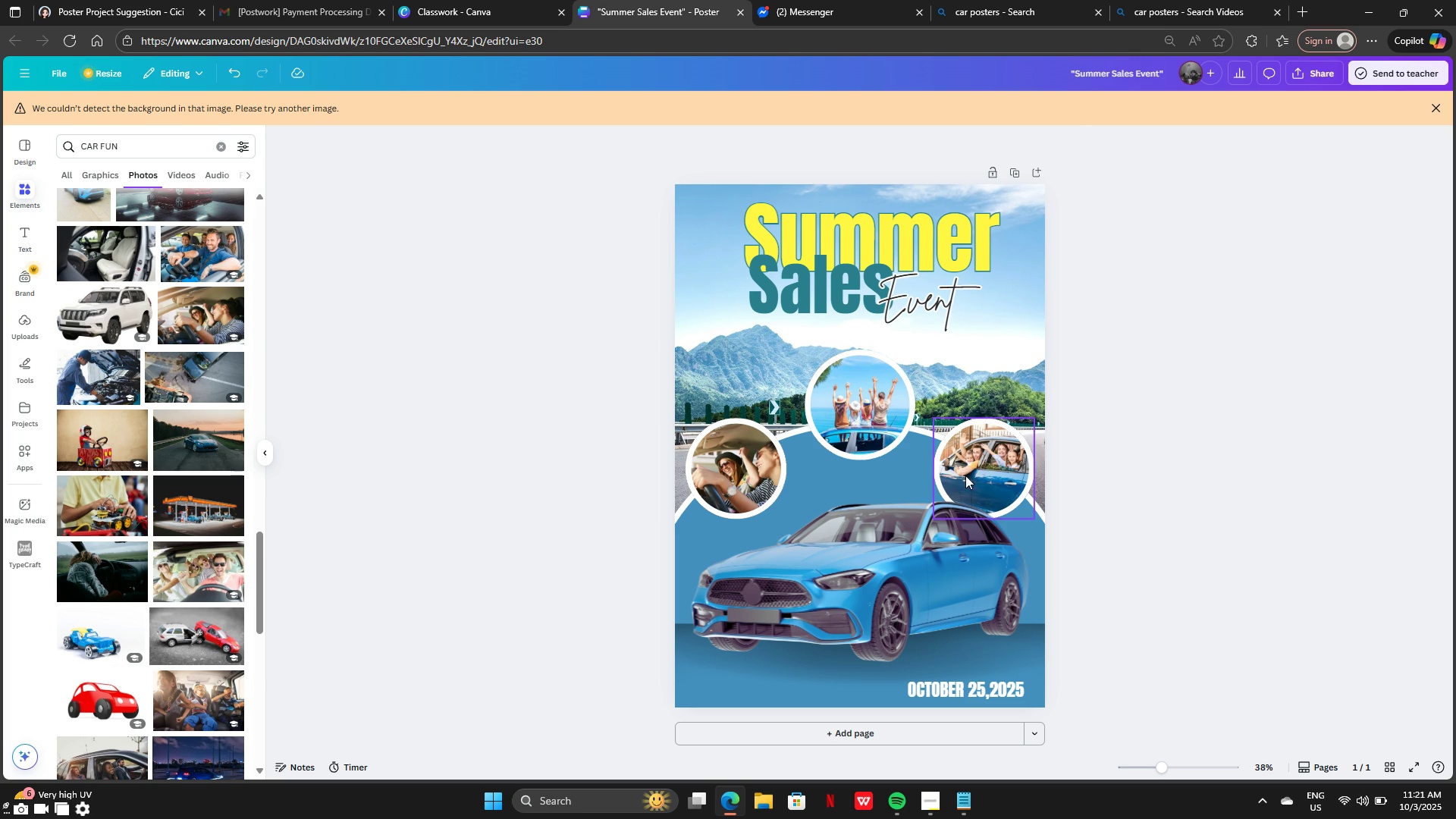 
left_click([1105, 310])